 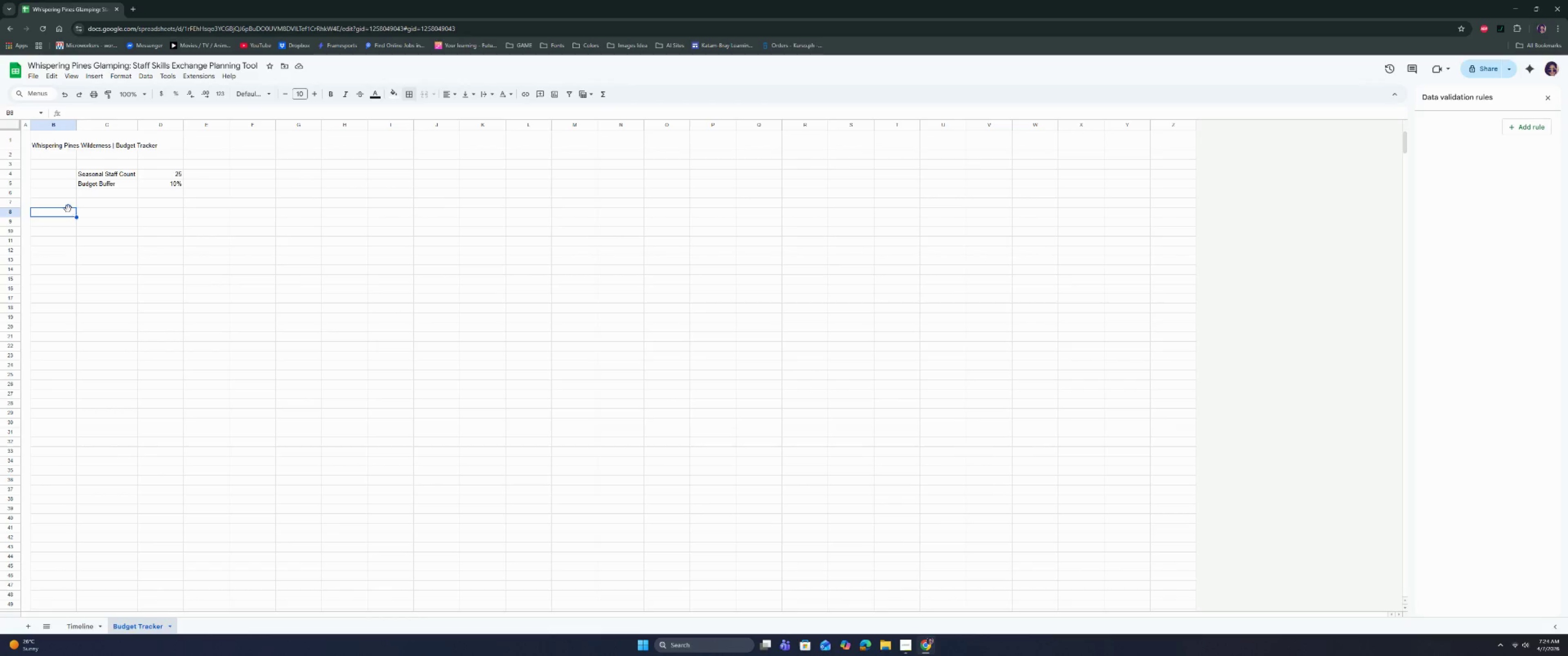 
double_click([66, 215])
 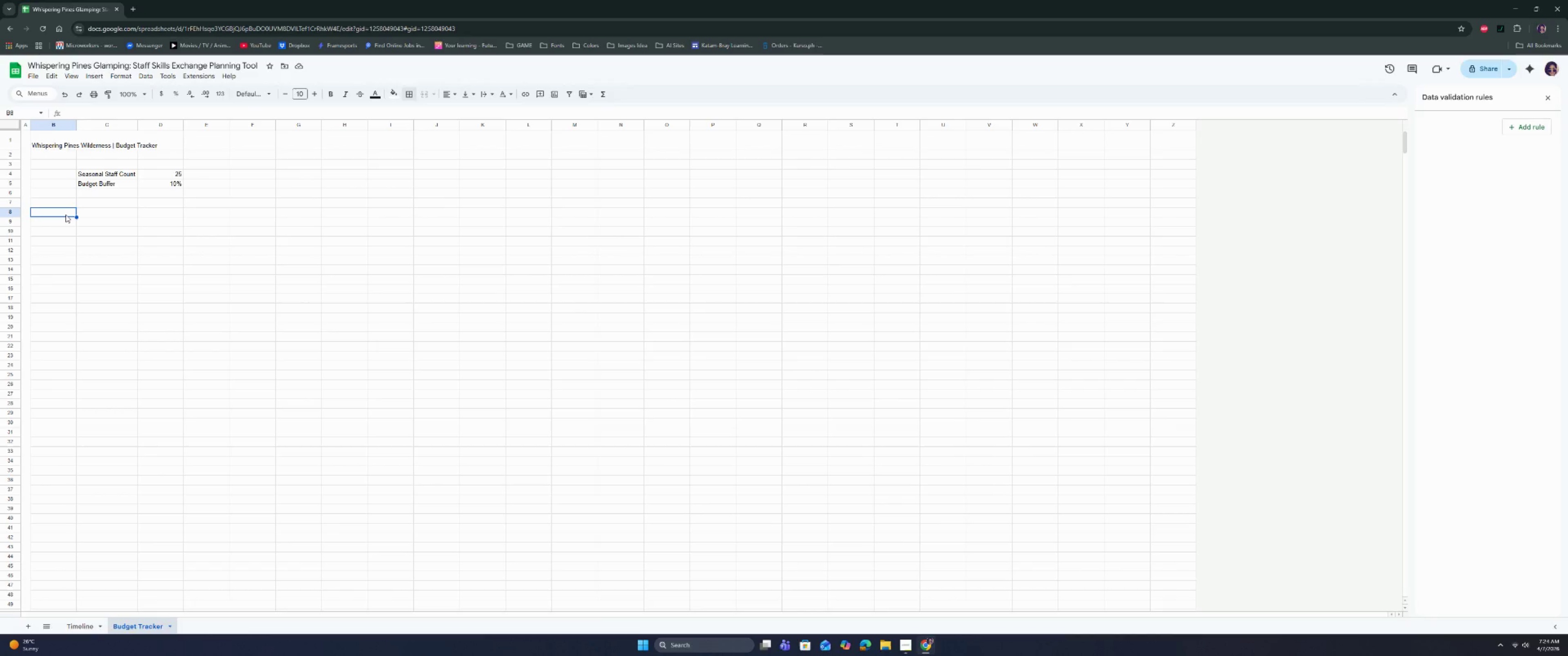 
key(CapsLock)
 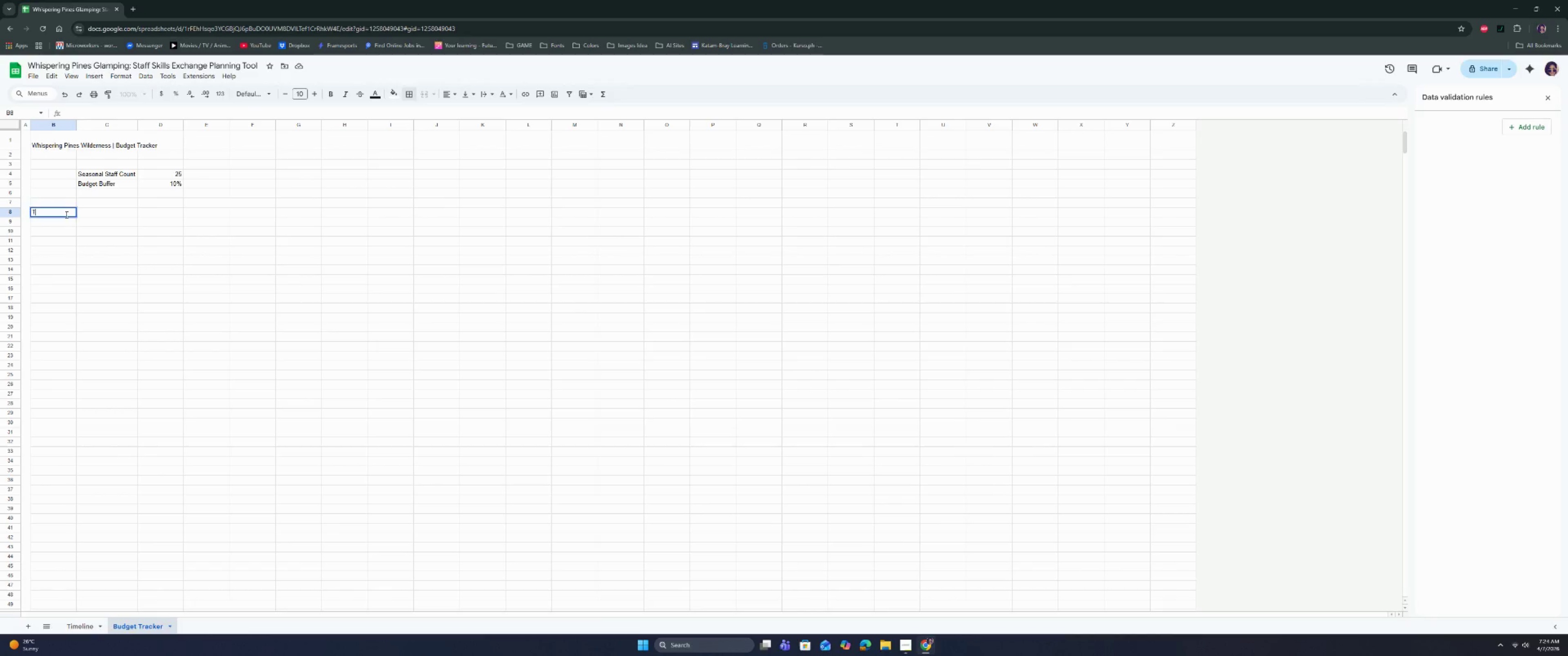 
key(T)
 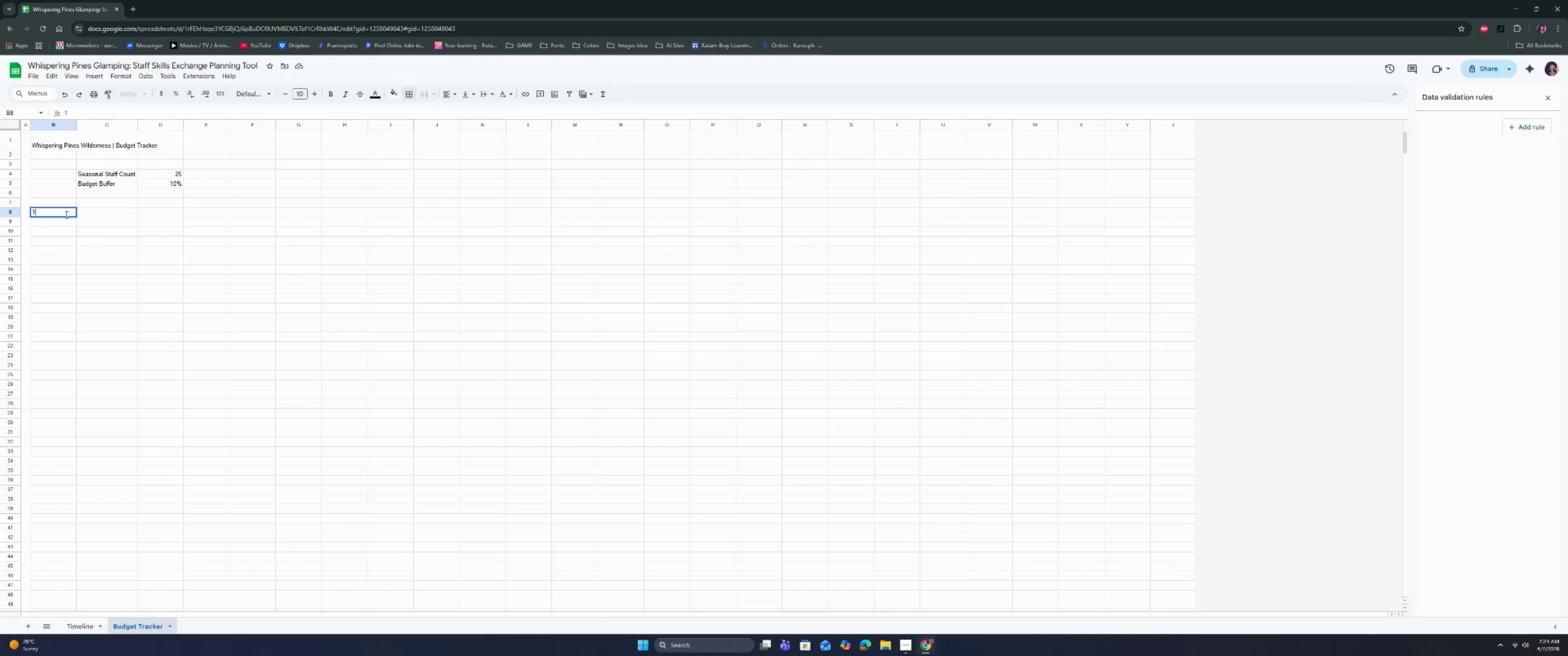 
key(CapsLock)
 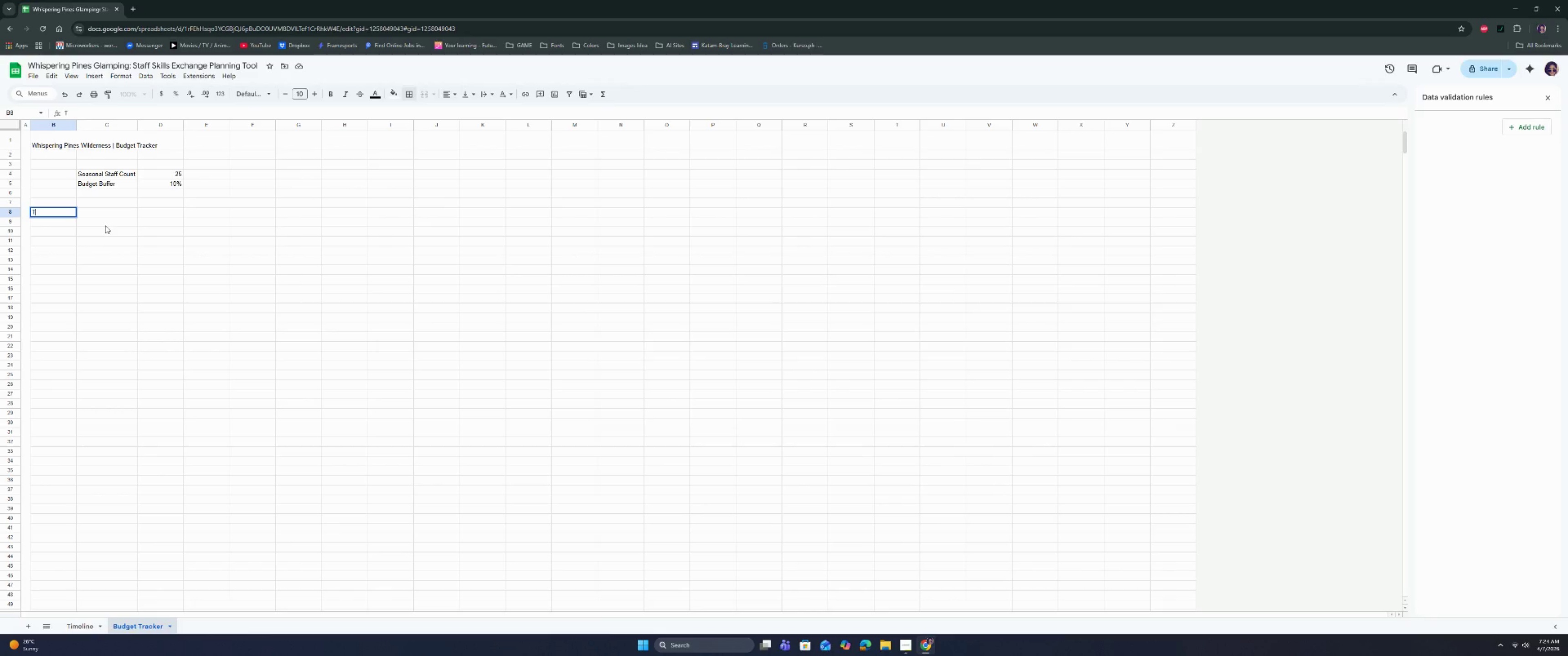 
type(otal Budgeted)
 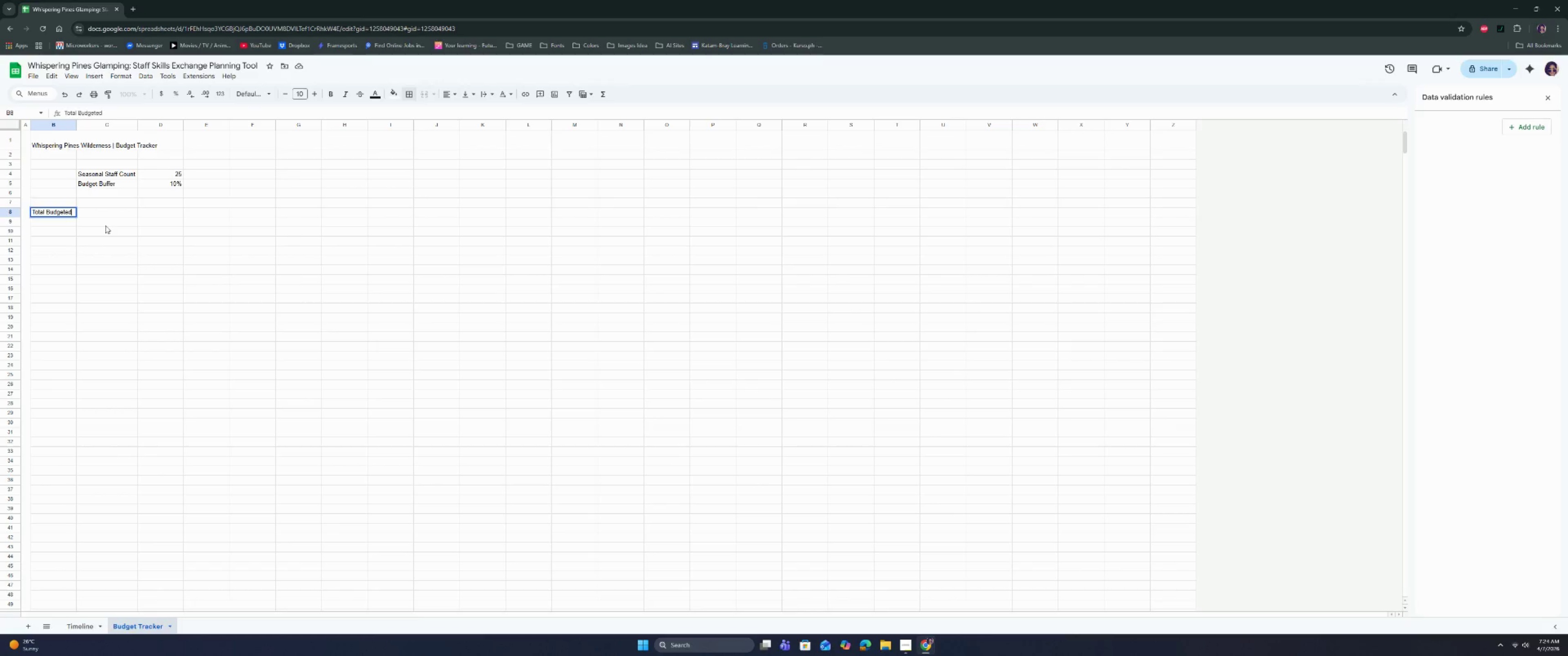 
key(Enter)
 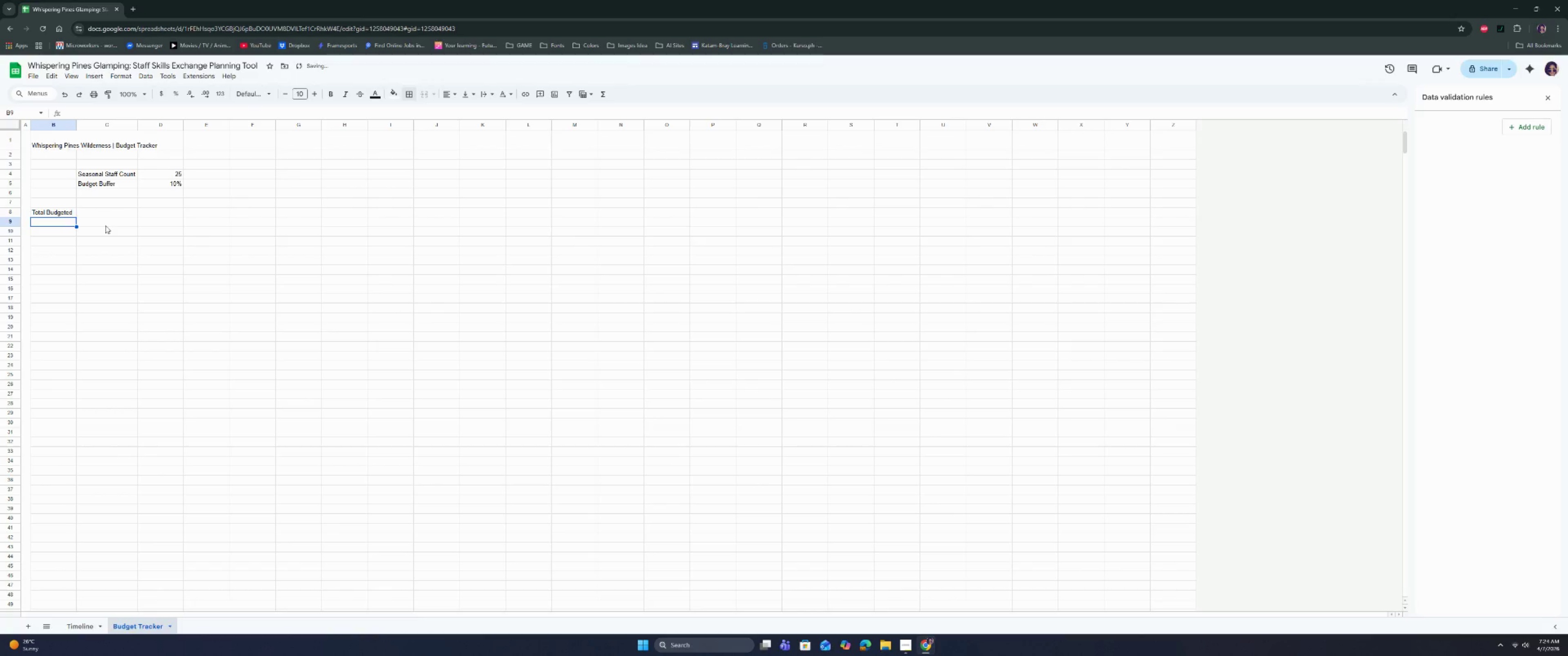 
type(Total Actual)
 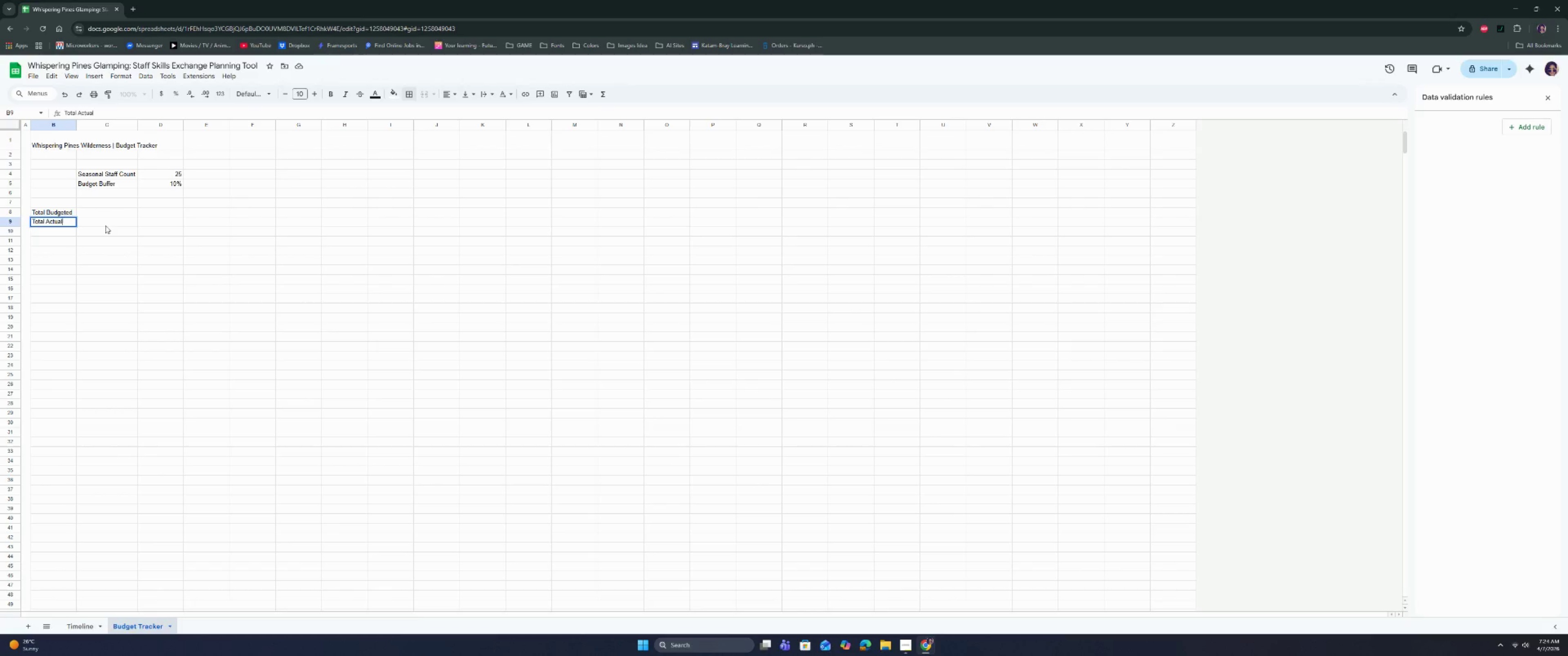 
key(Enter)
 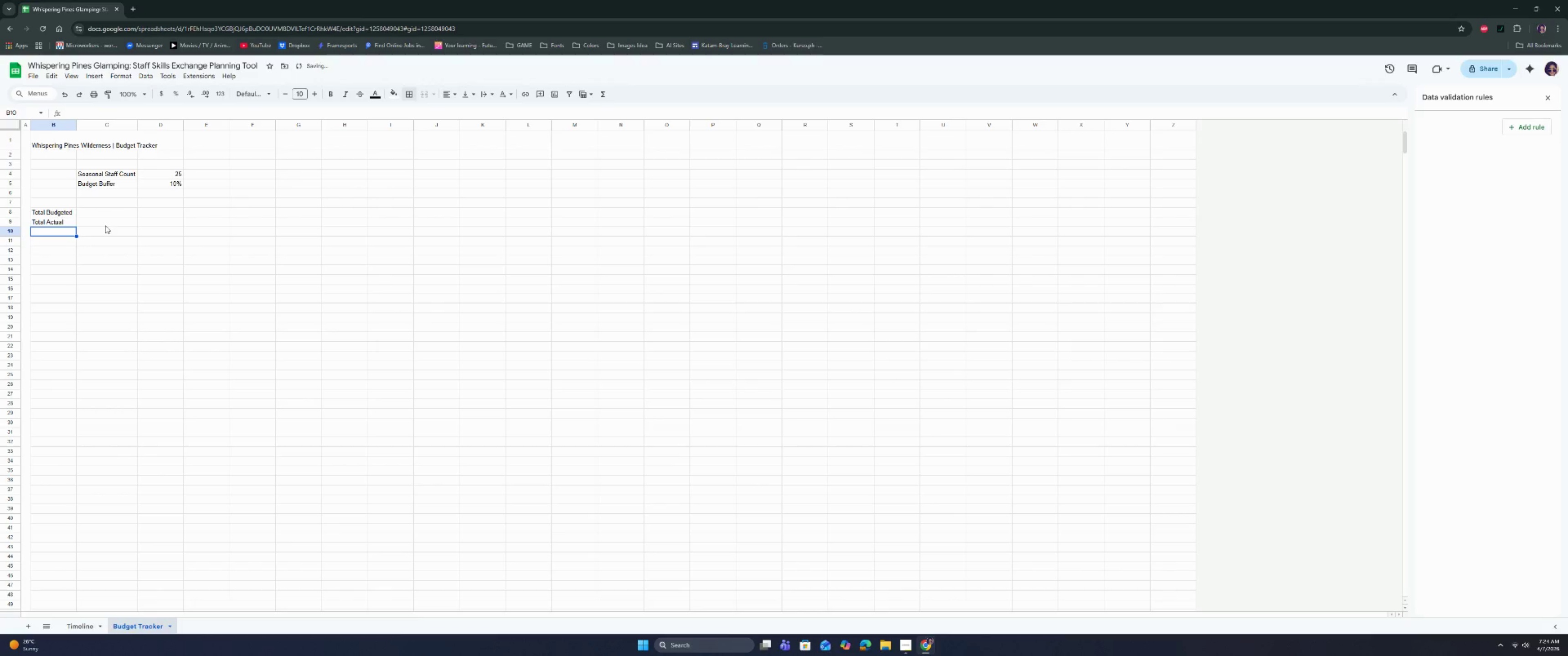 
key(Enter)
 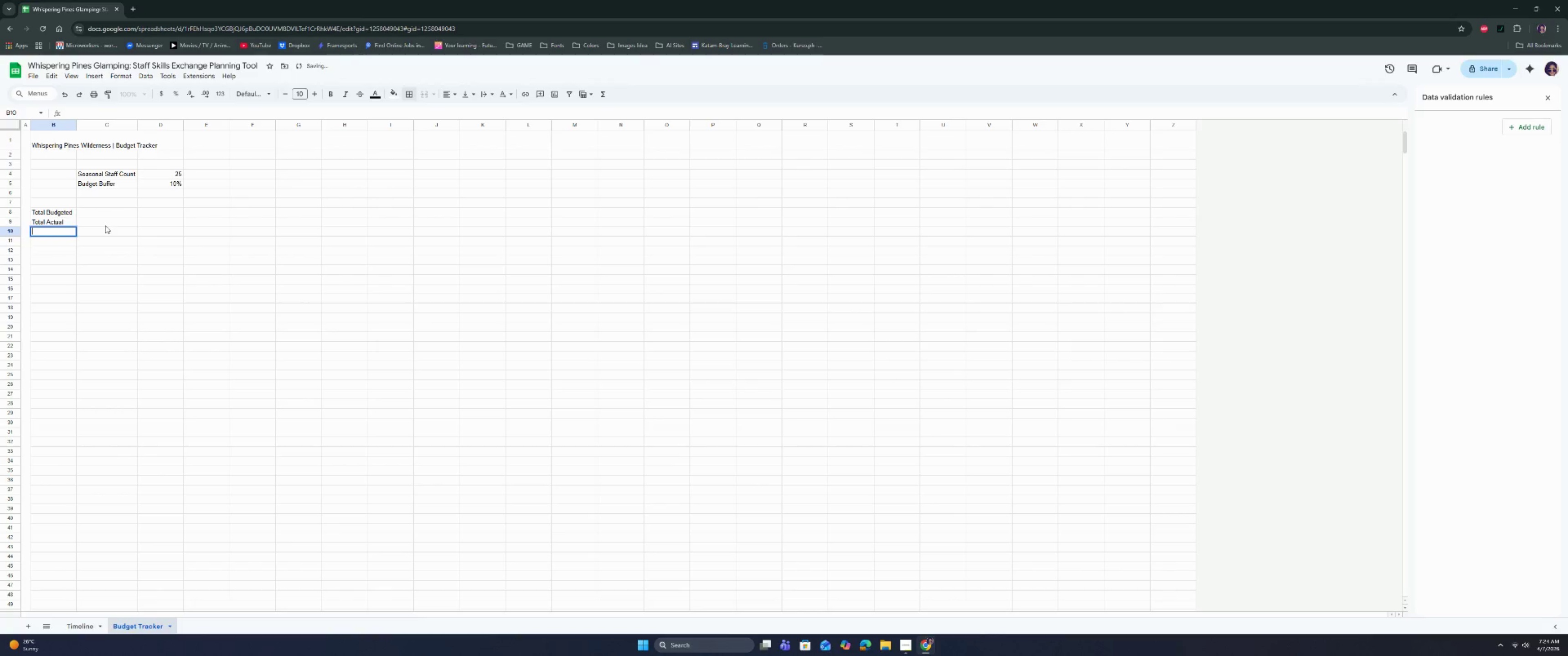 
type(Total Variance)
 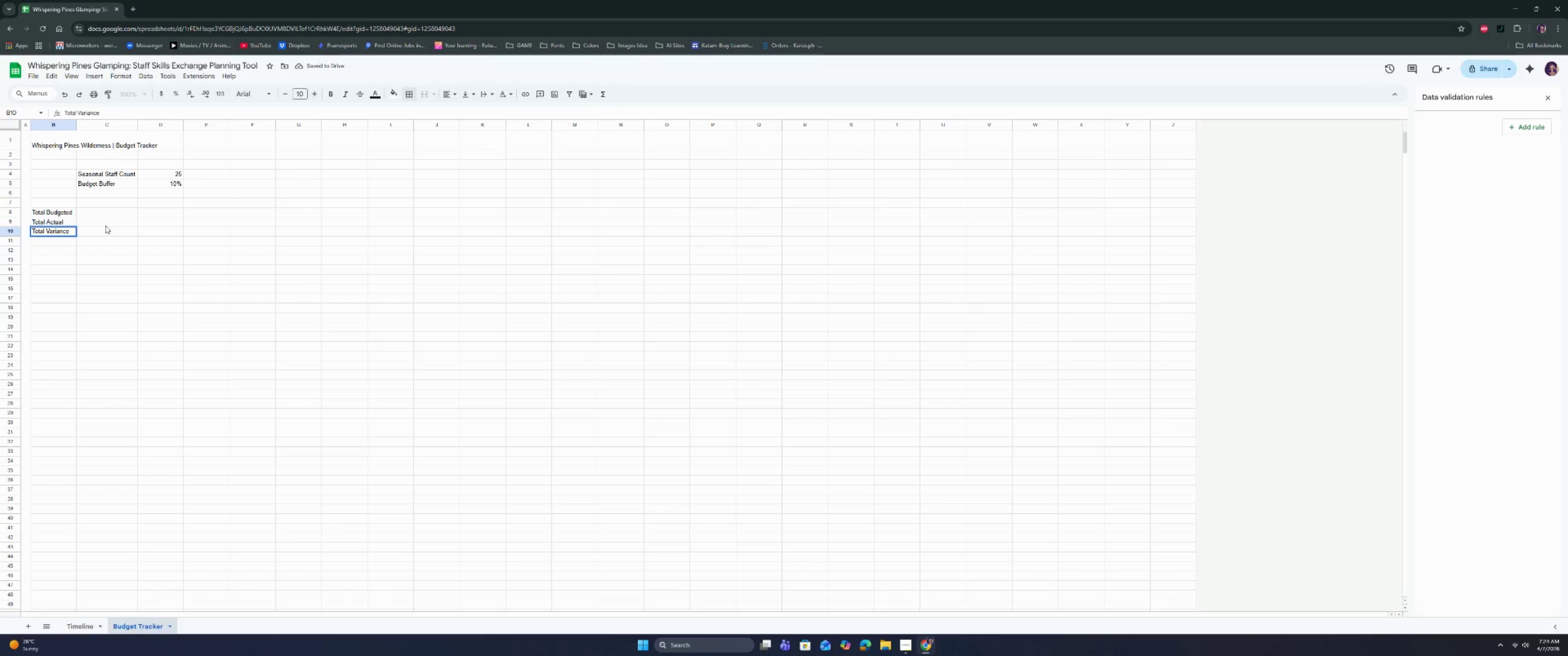 
key(Enter)
 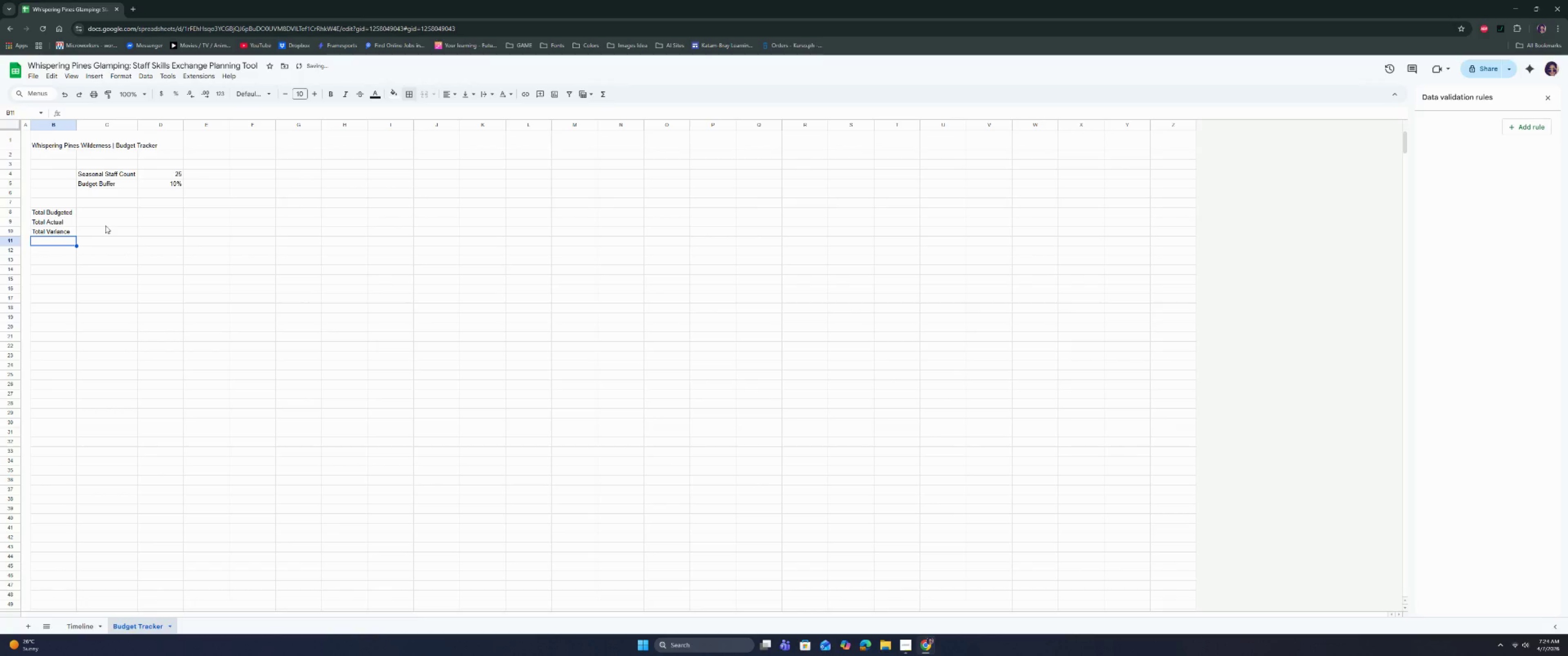 
key(Enter)
 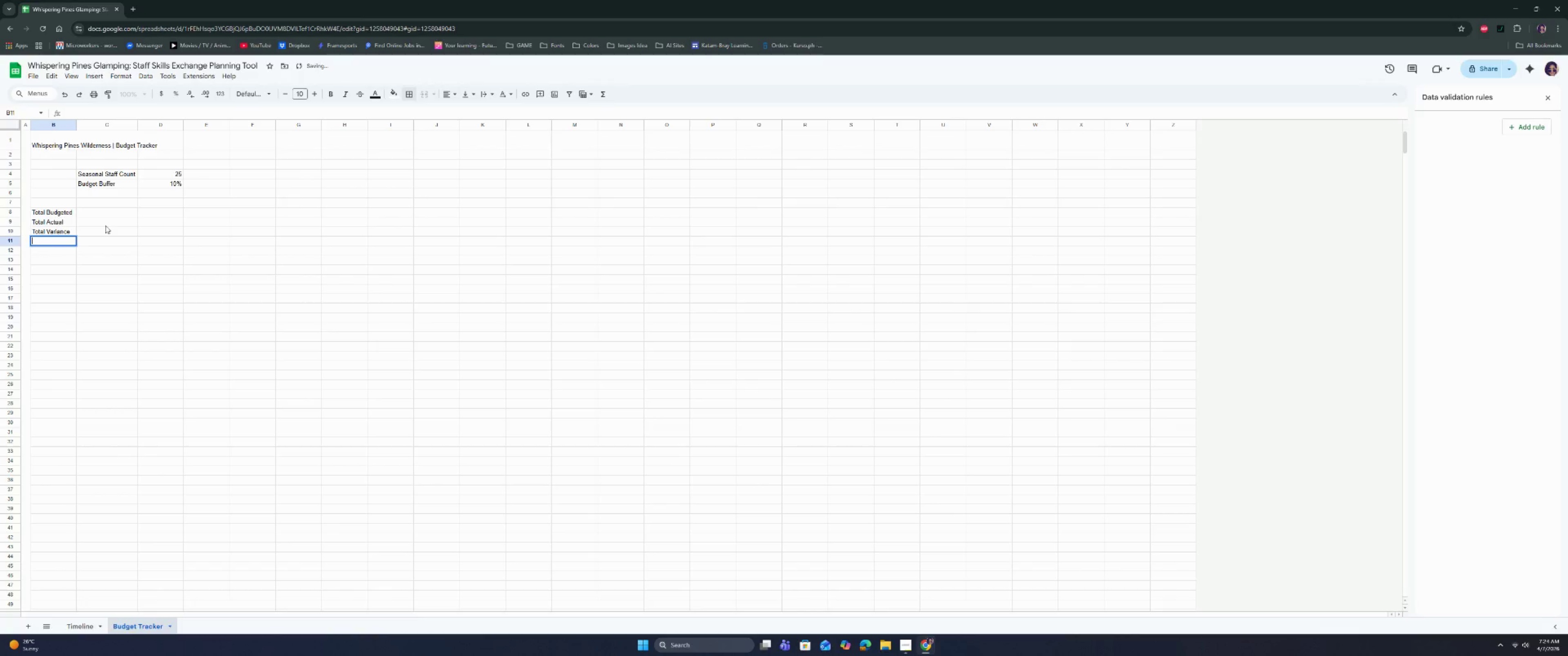 
type(Budgeted Cost)
 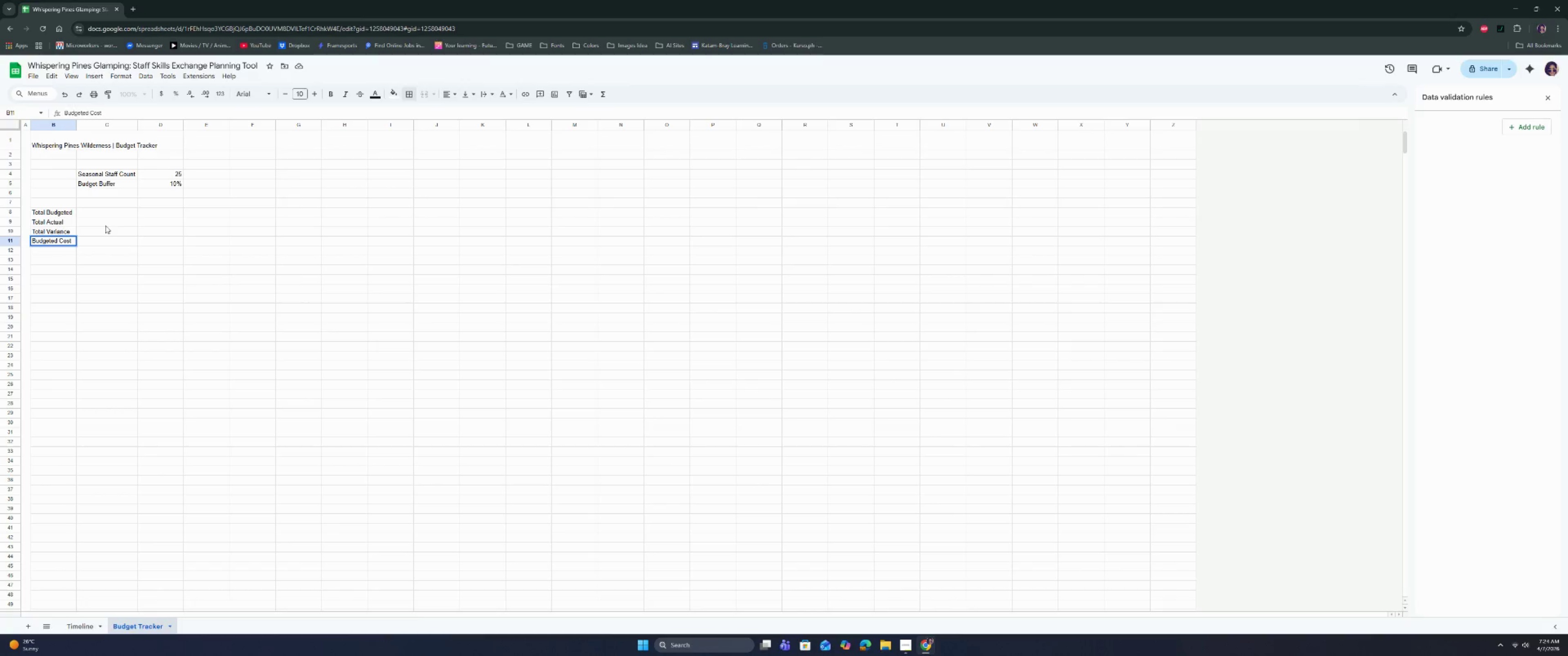 
wait(5.56)
 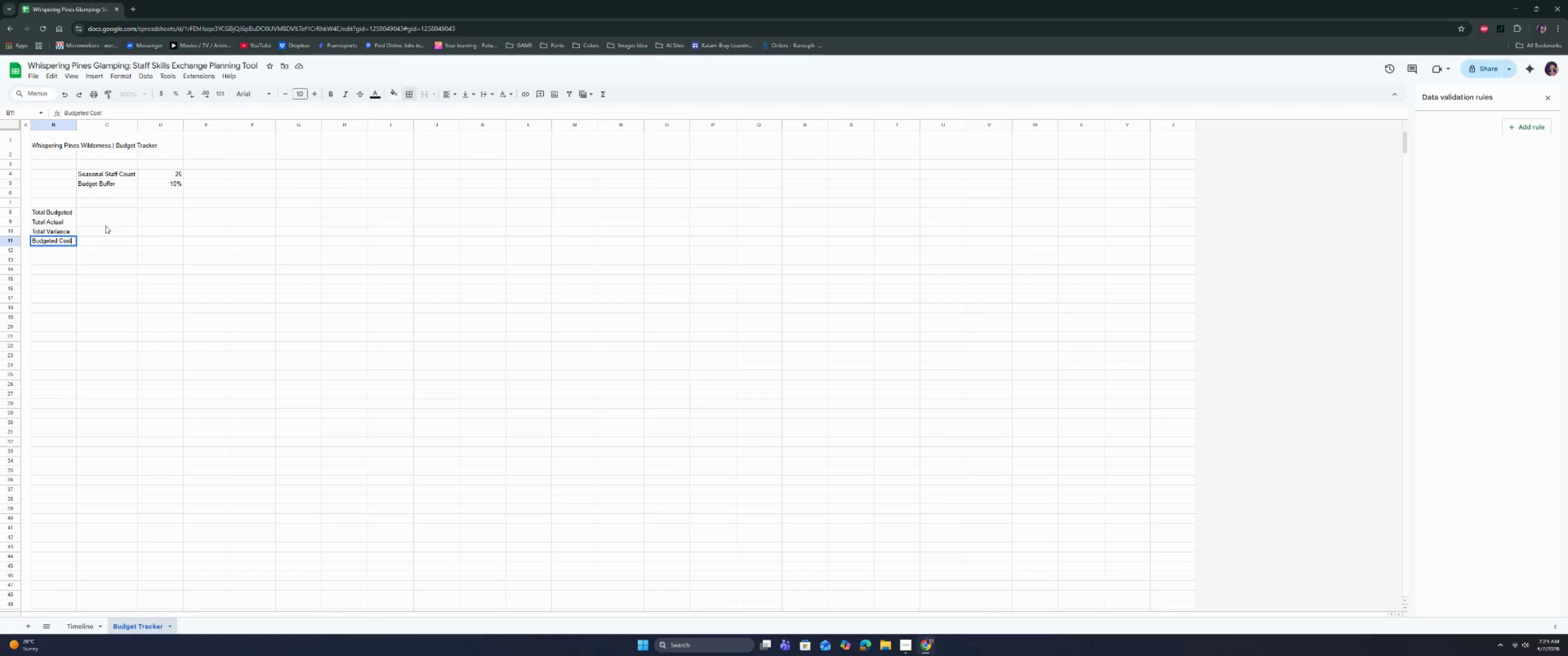 
type(/)
key(Backspace)
type( / Employee)
 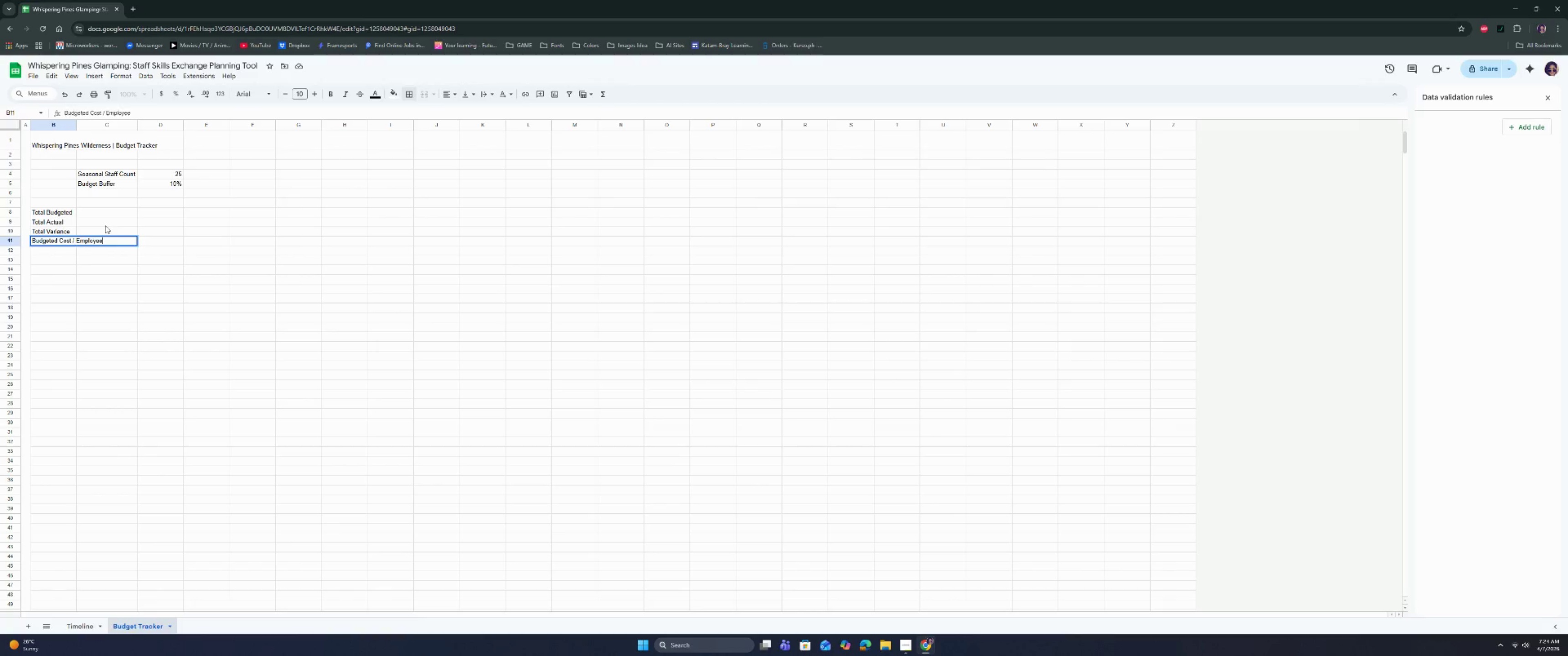 
key(Enter)
 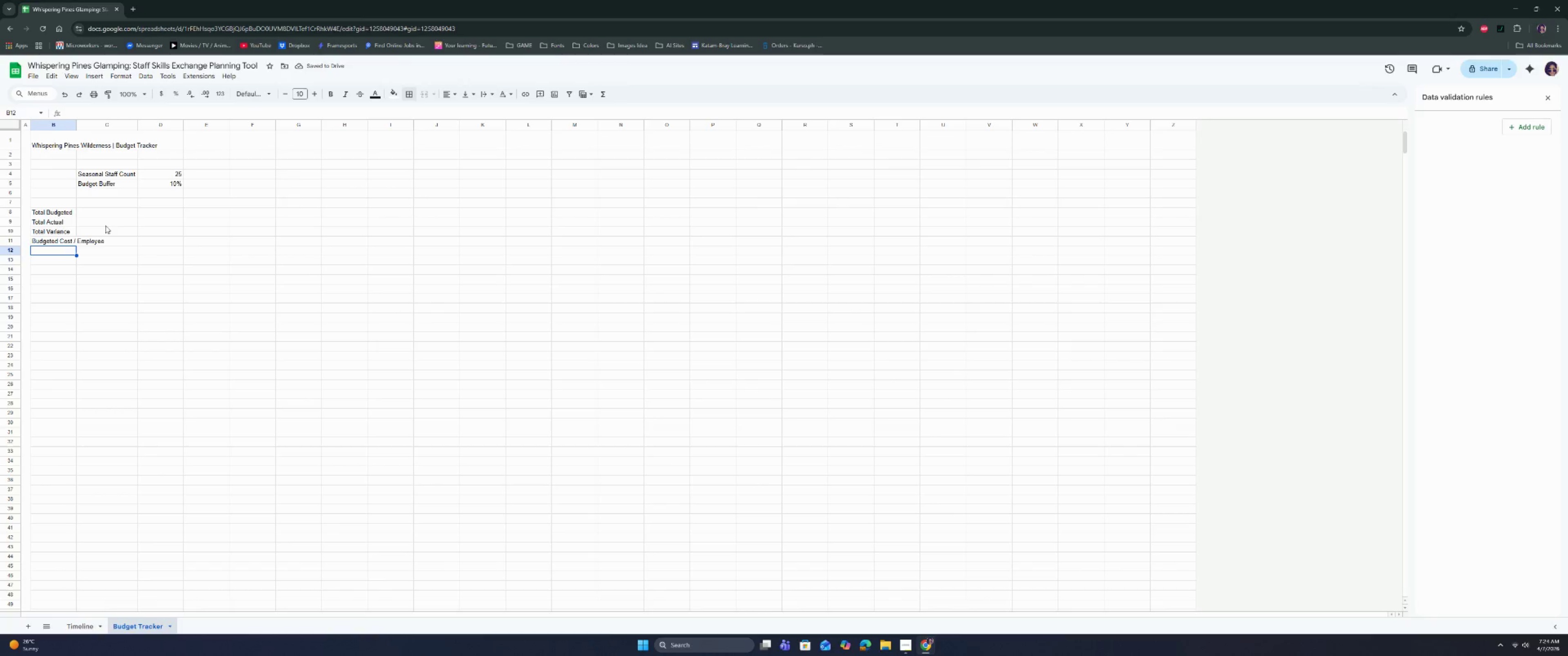 
key(Enter)
 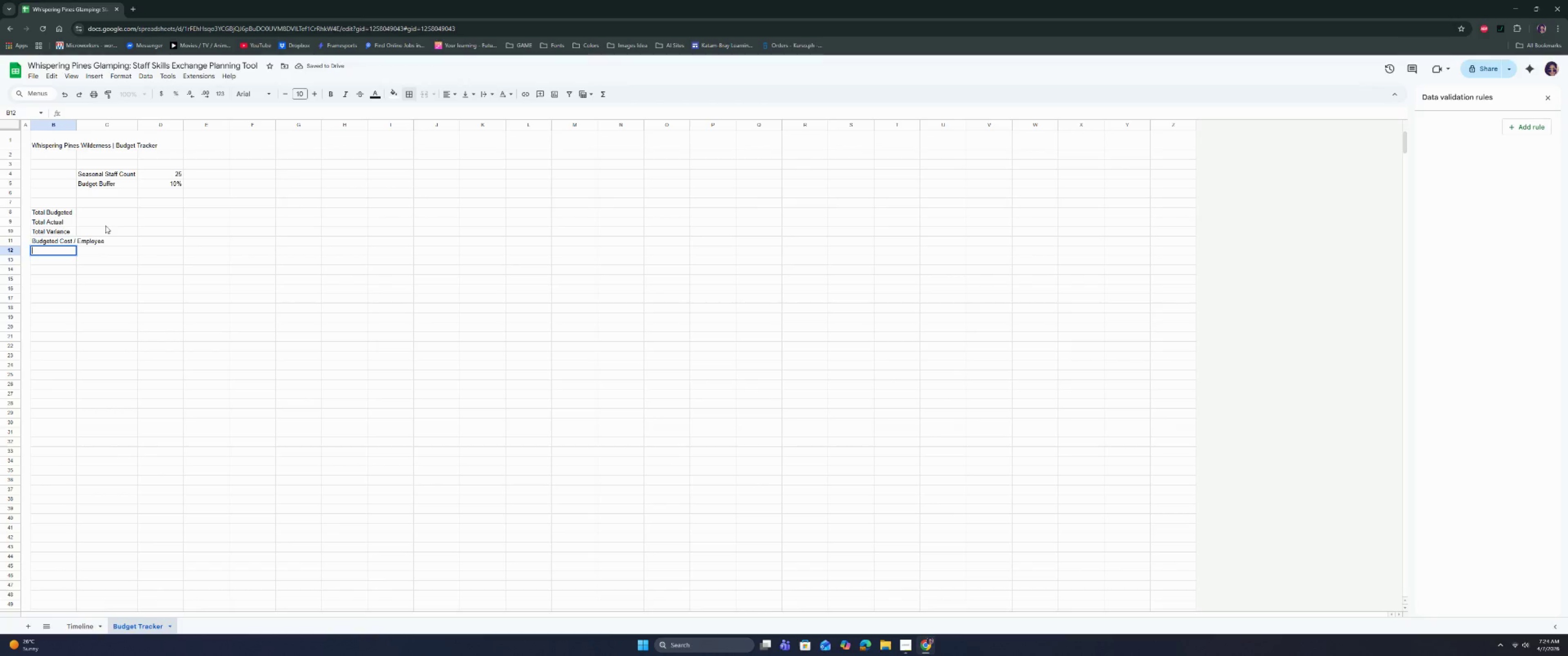 
type(Actual Cost / e)
key(Backspace)
type(Employee)
 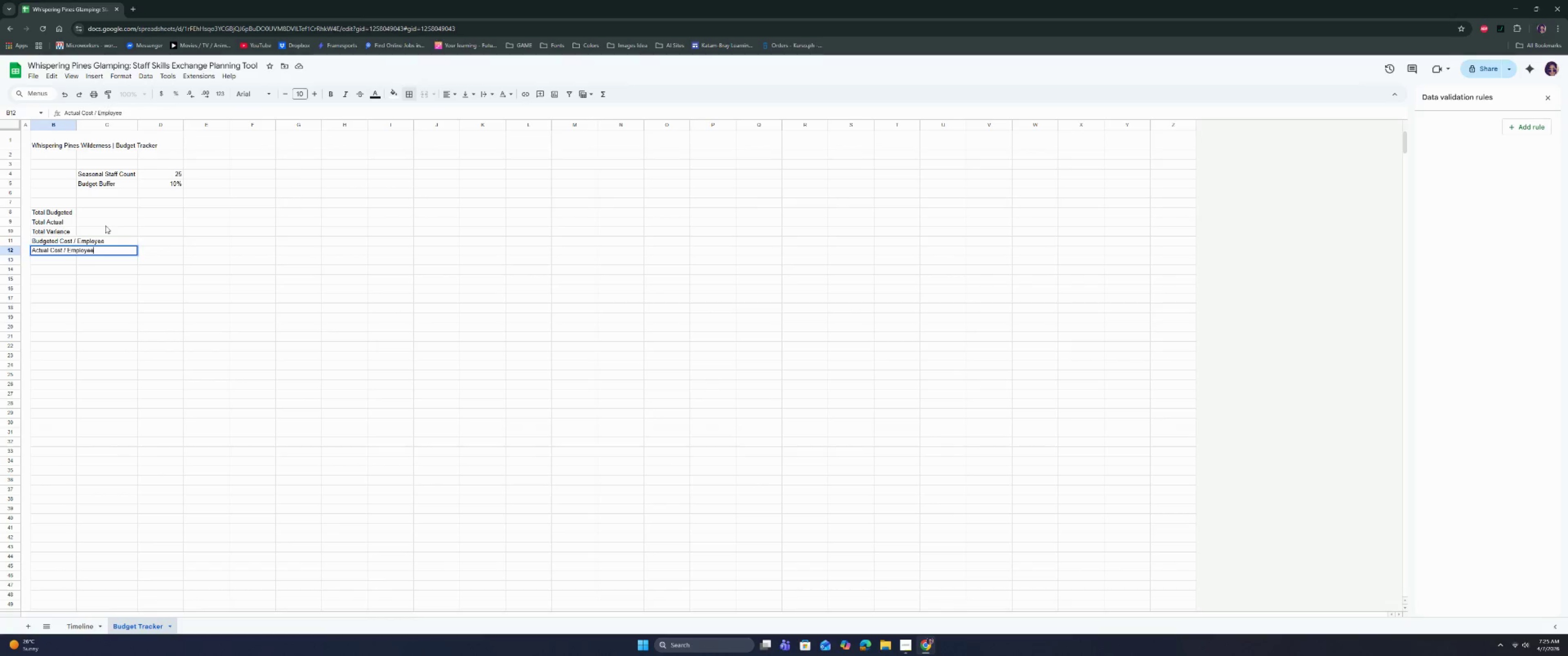 
key(Enter)
 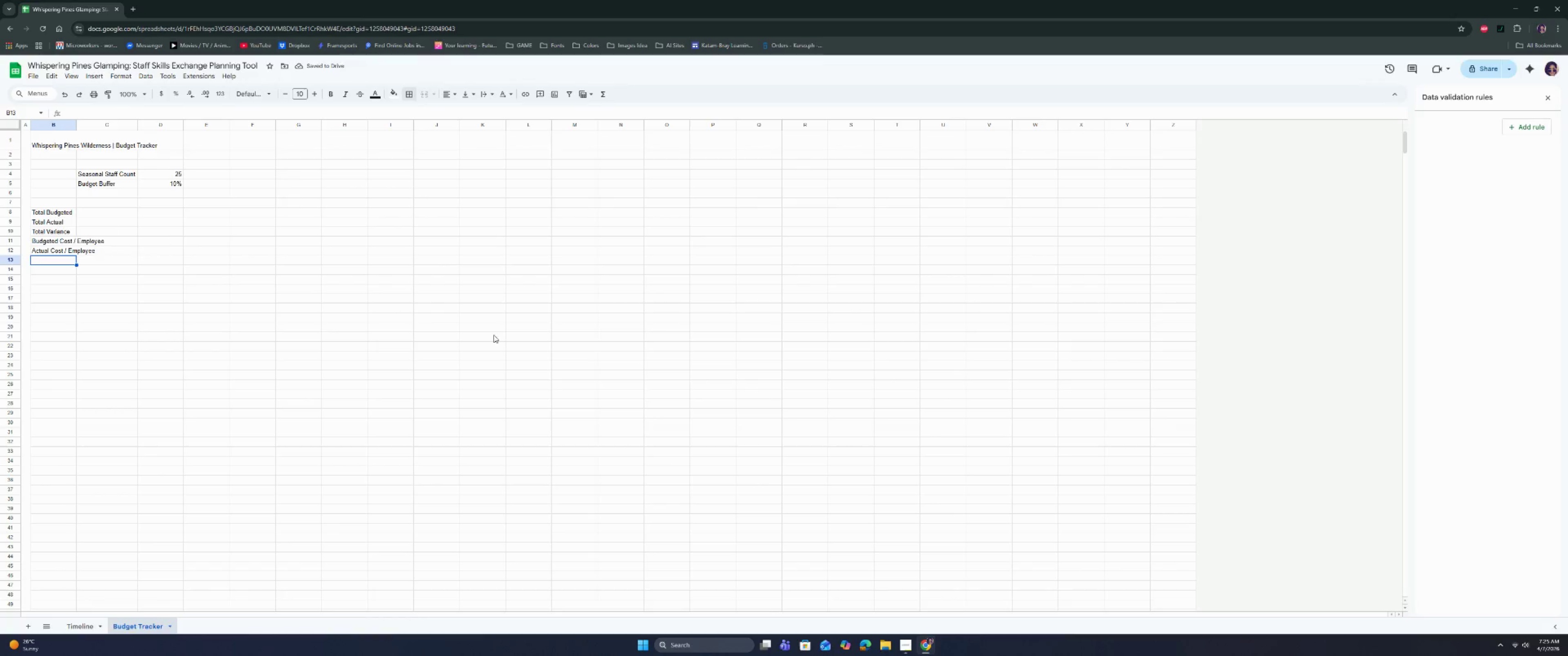 
left_click([901, 647])